 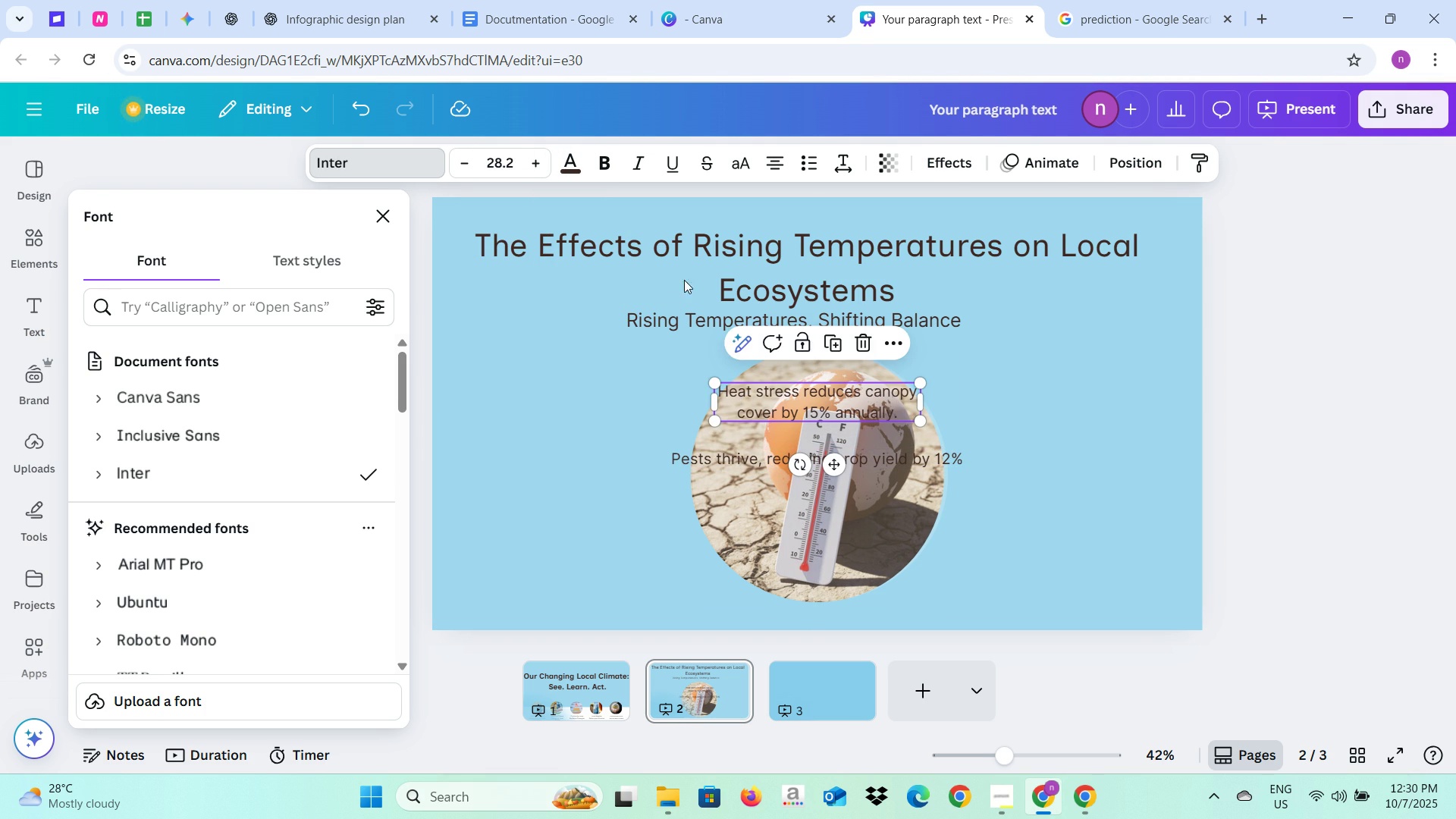 
left_click([519, 158])
 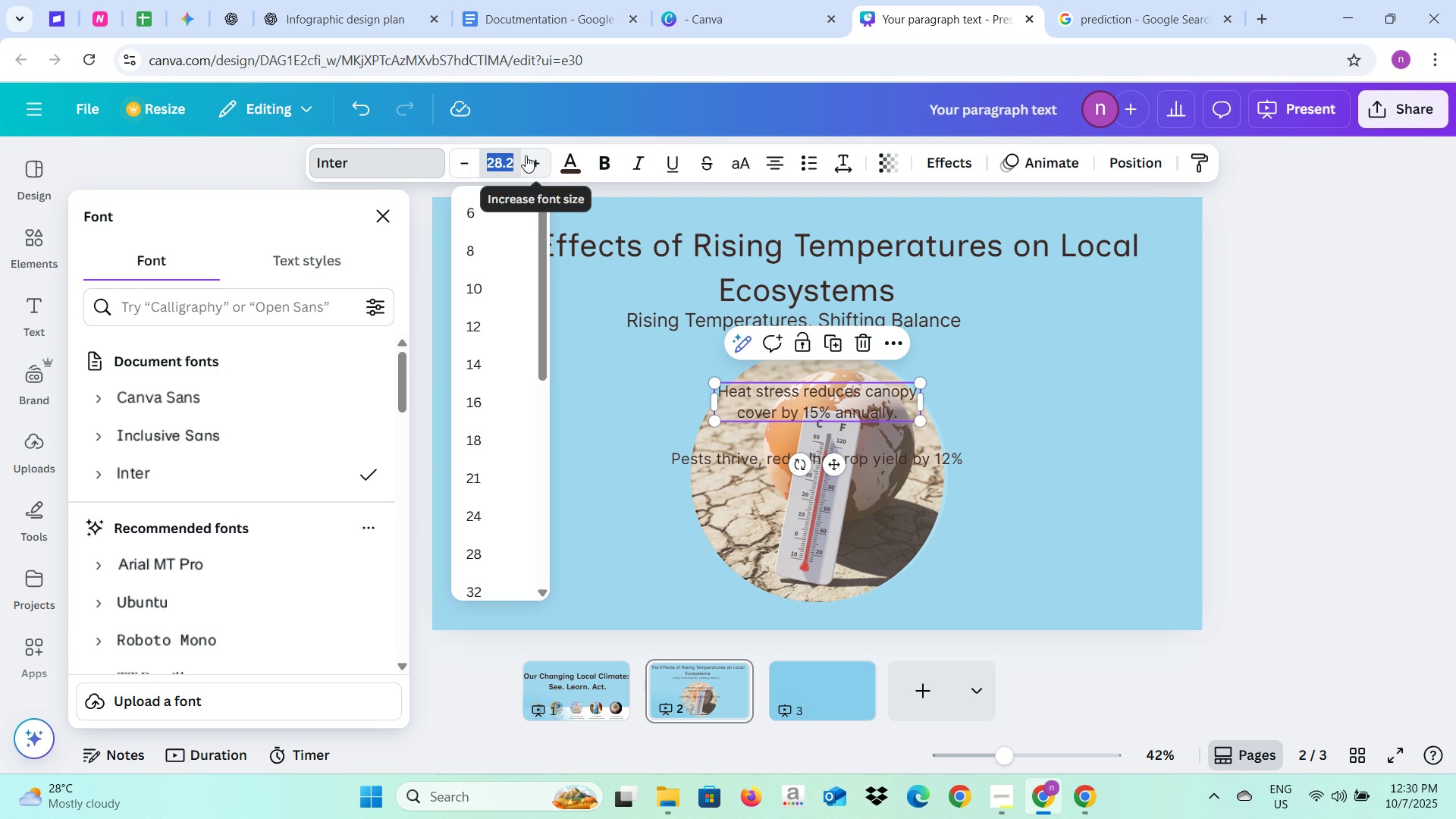 
type(29)
 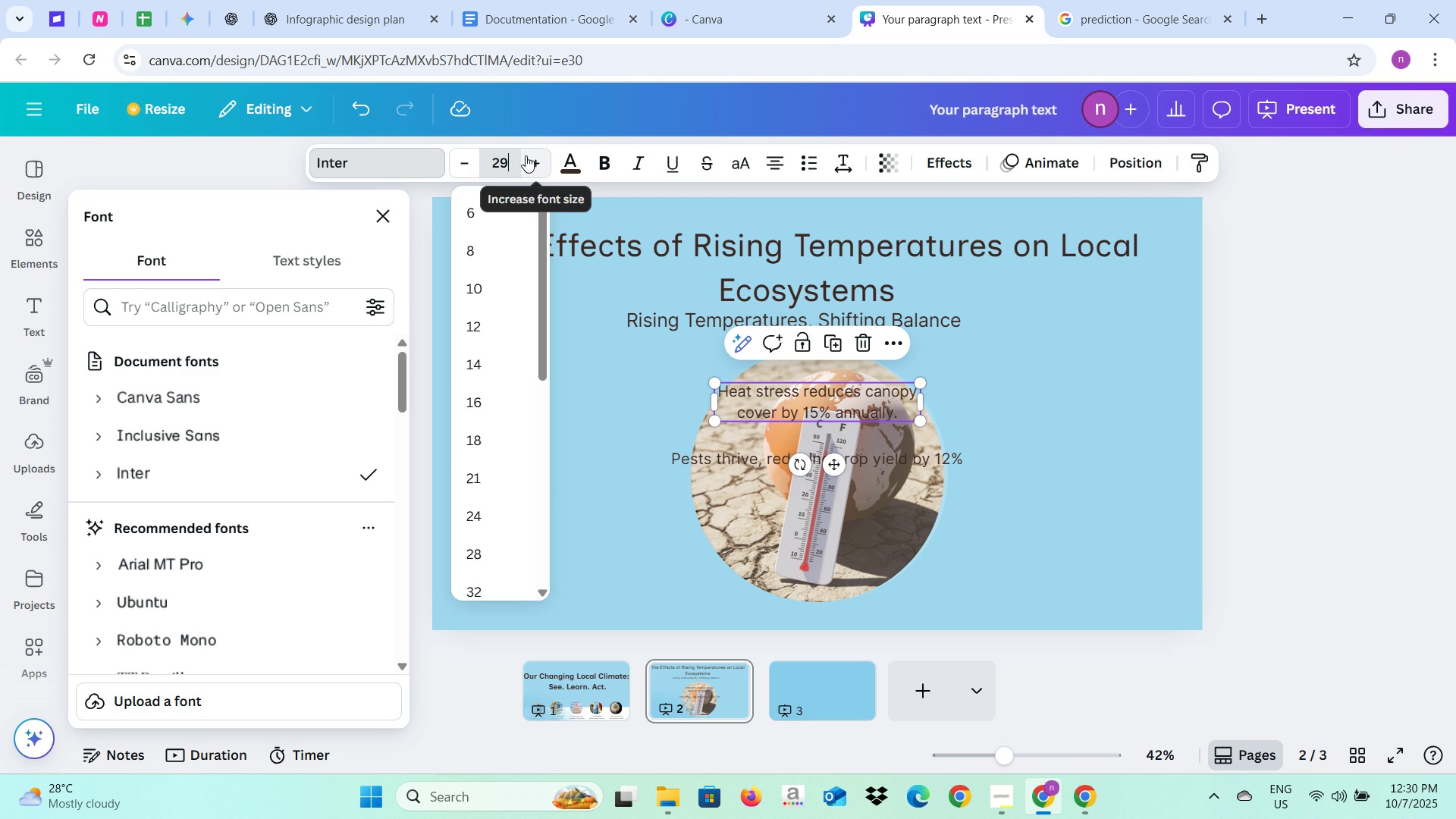 
key(Enter)
 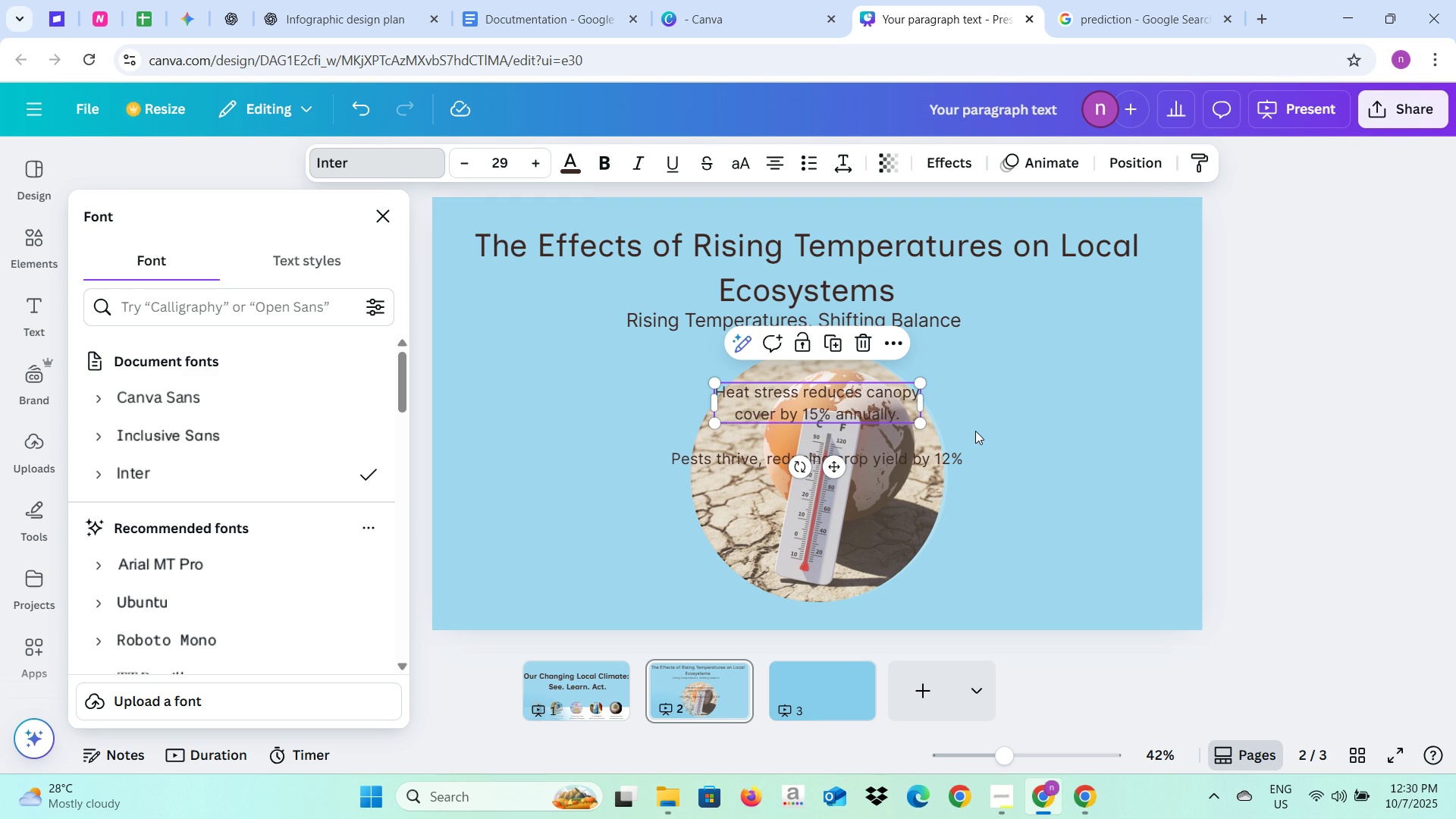 
left_click([977, 431])
 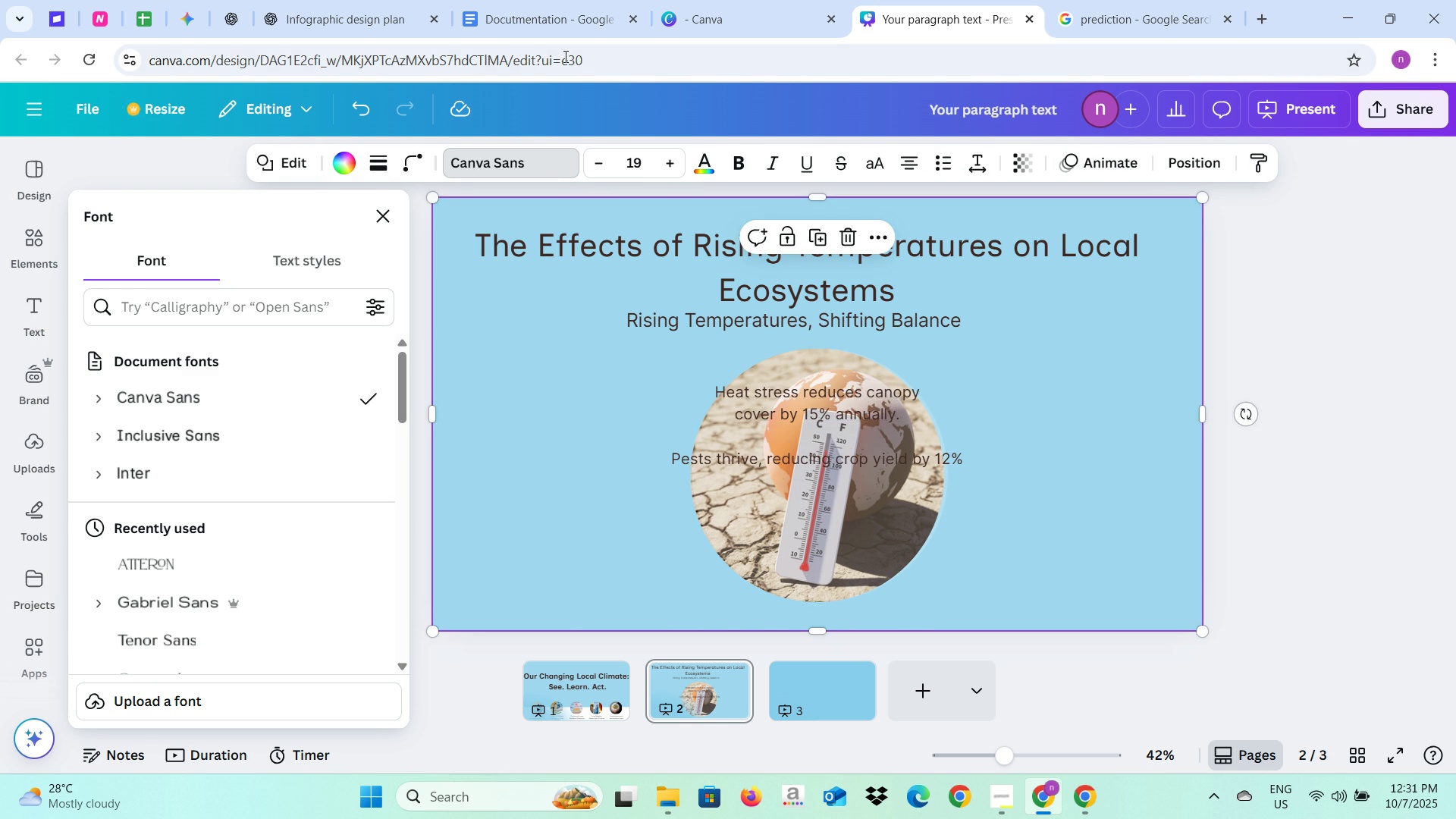 
left_click([347, 0])